 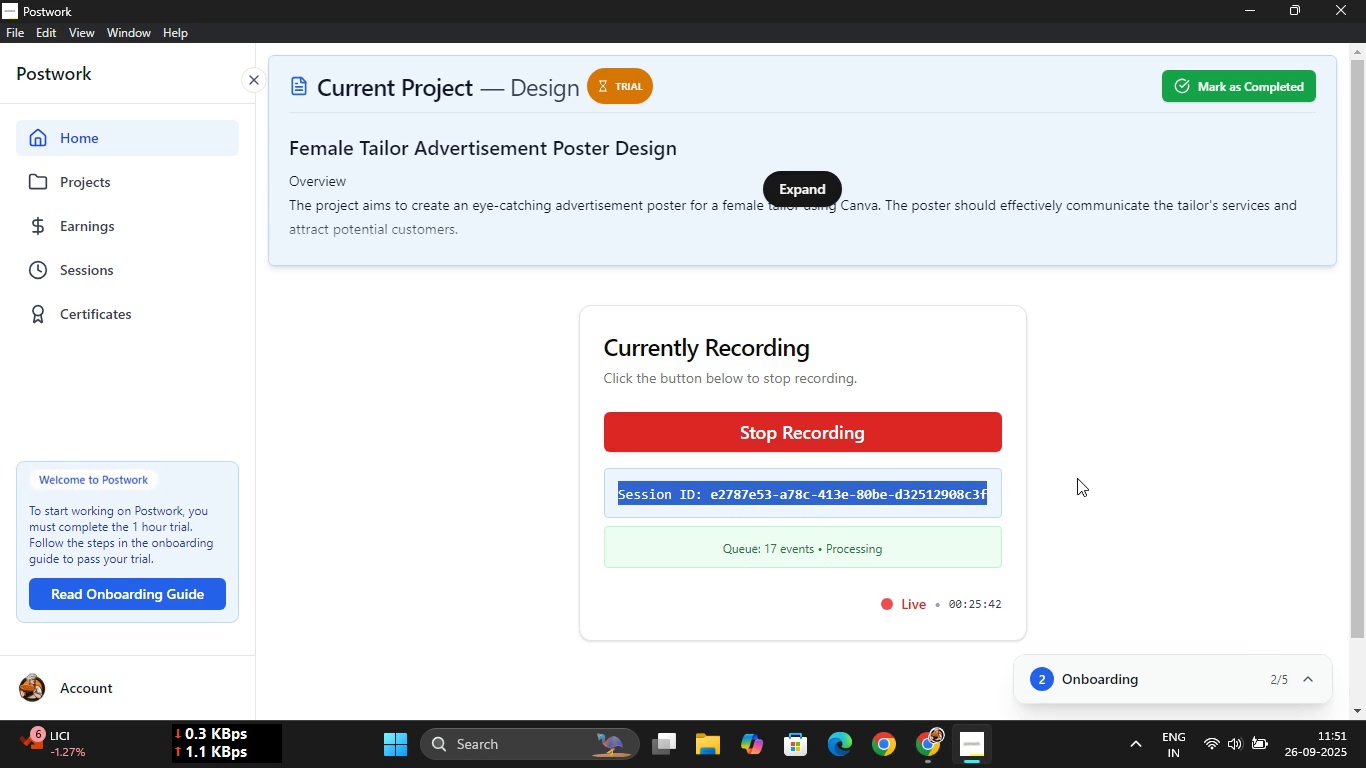 
left_click([977, 497])
 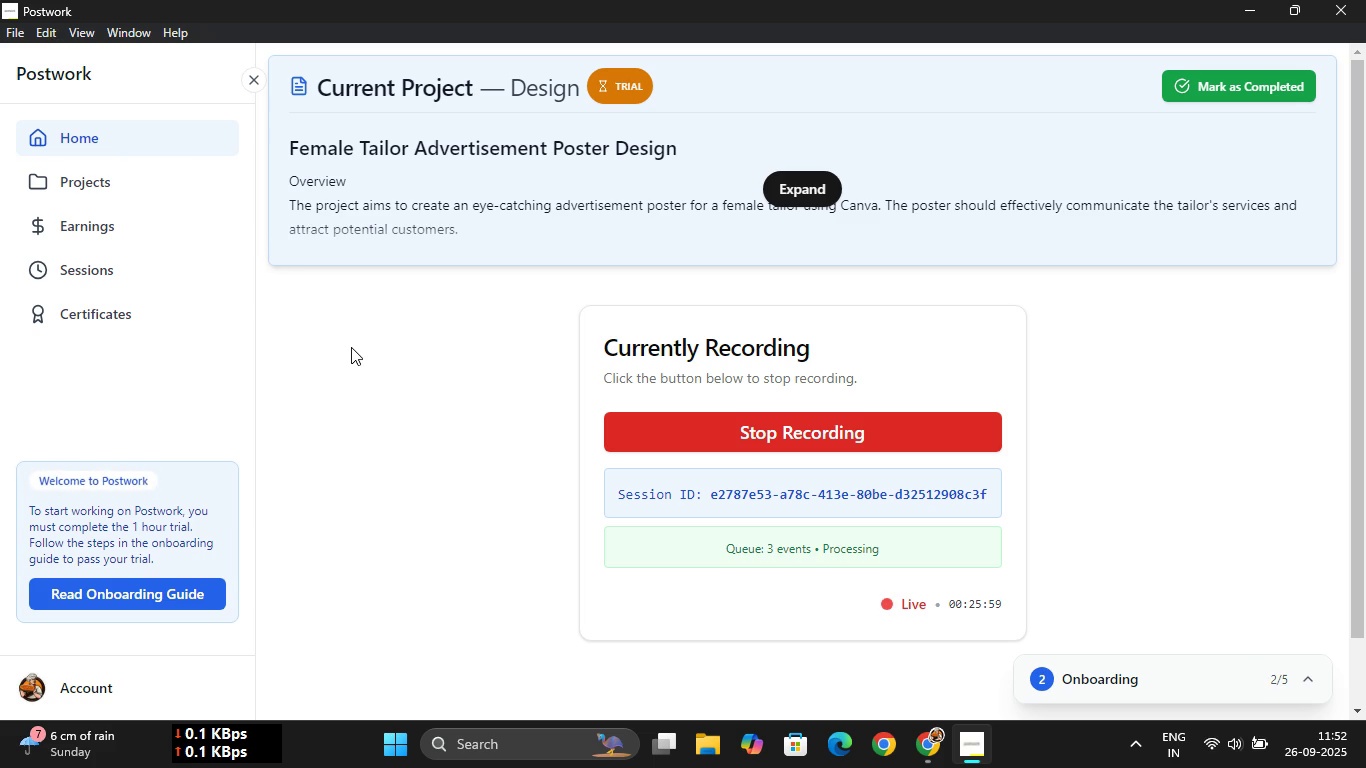 
wait(20.52)
 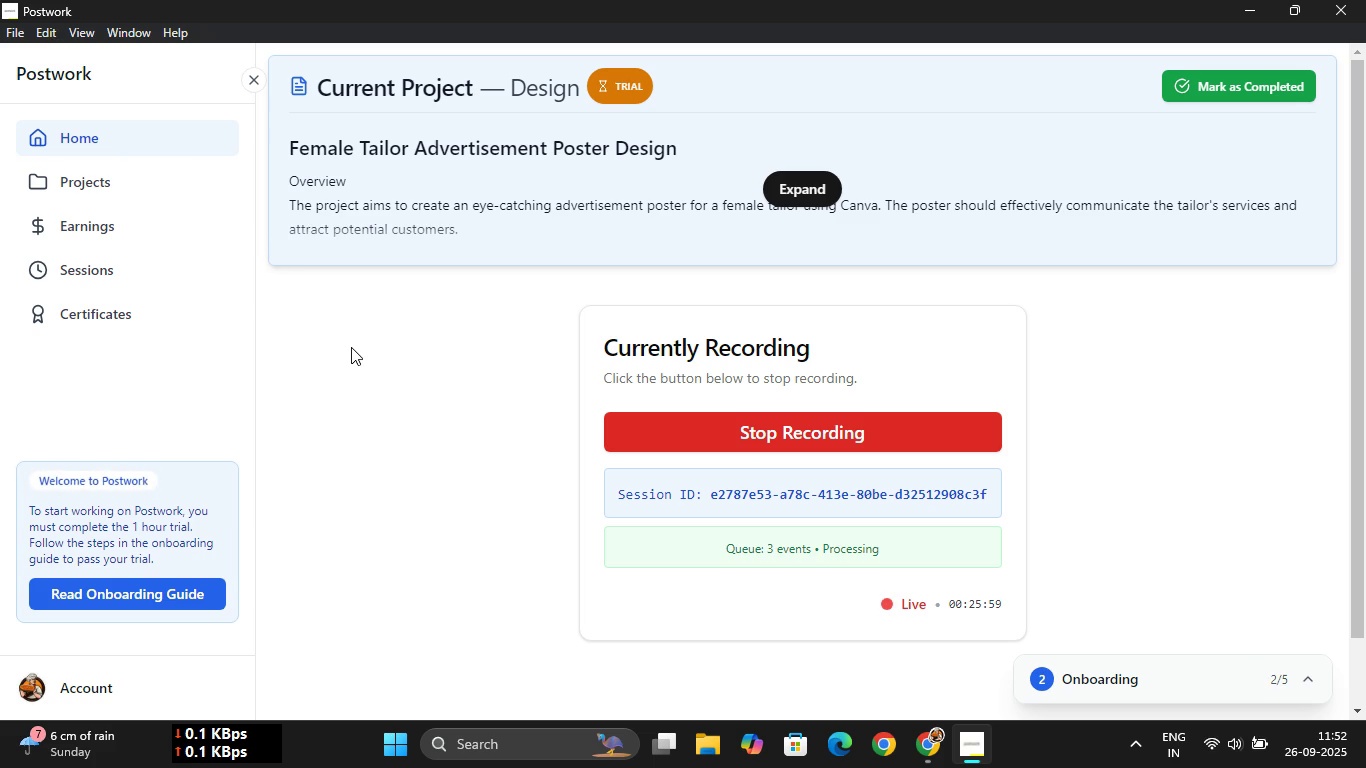 
left_click([1295, 276])
 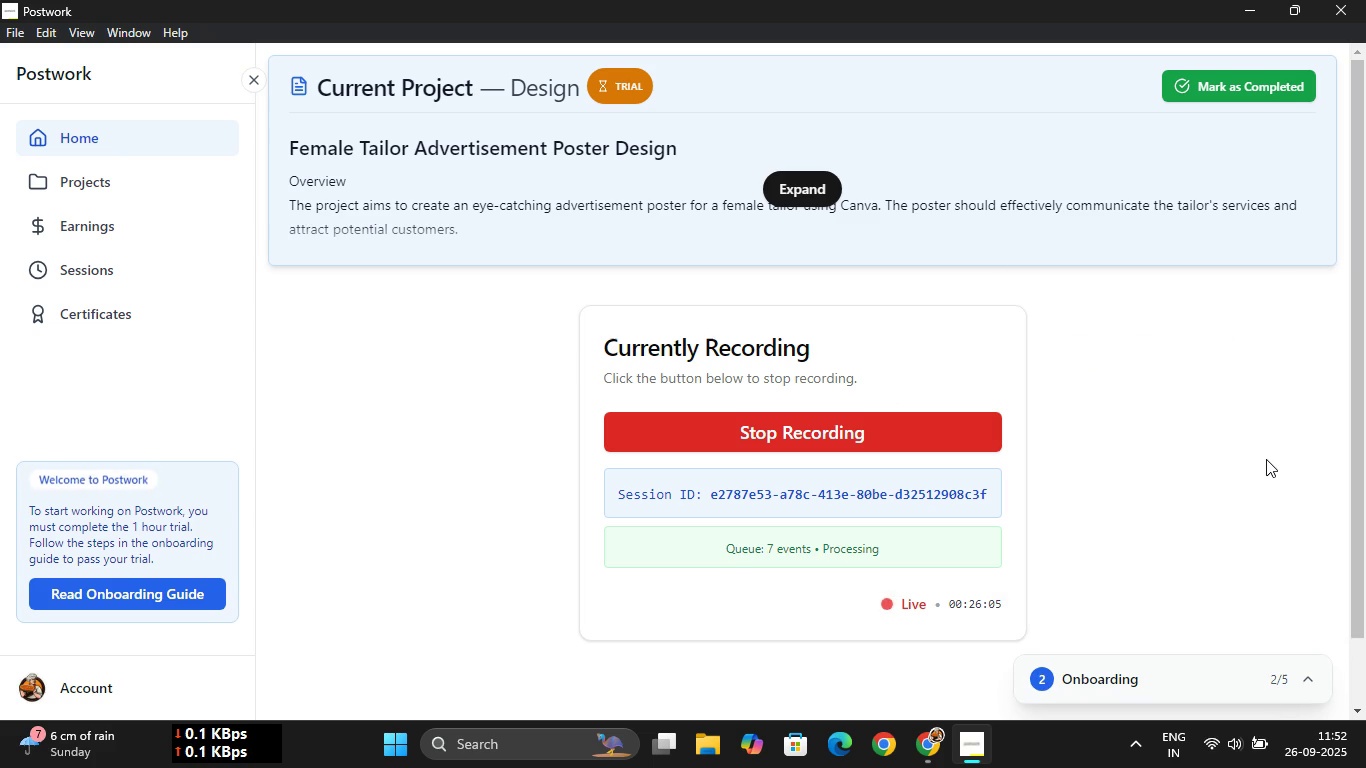 
scroll: coordinate [1266, 459], scroll_direction: down, amount: 3.0
 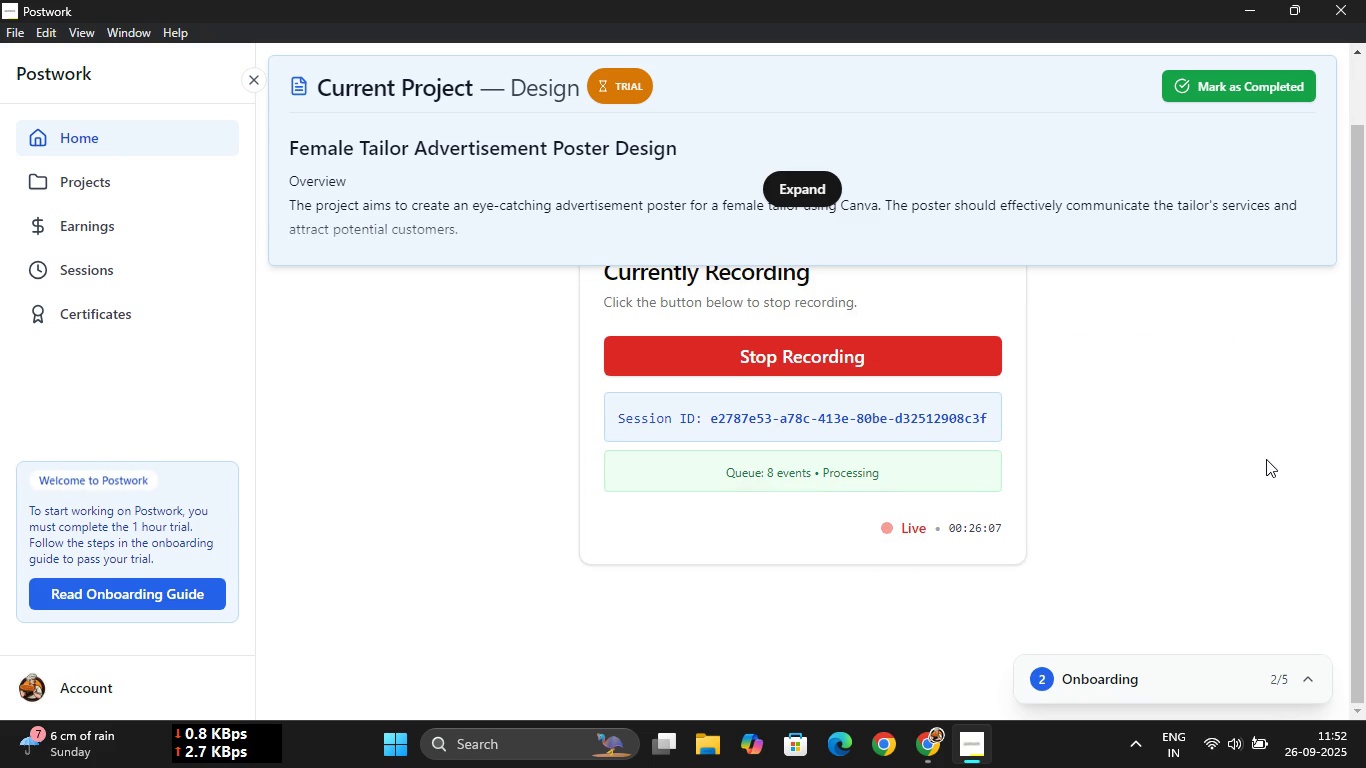 
scroll: coordinate [1266, 459], scroll_direction: up, amount: 3.0
 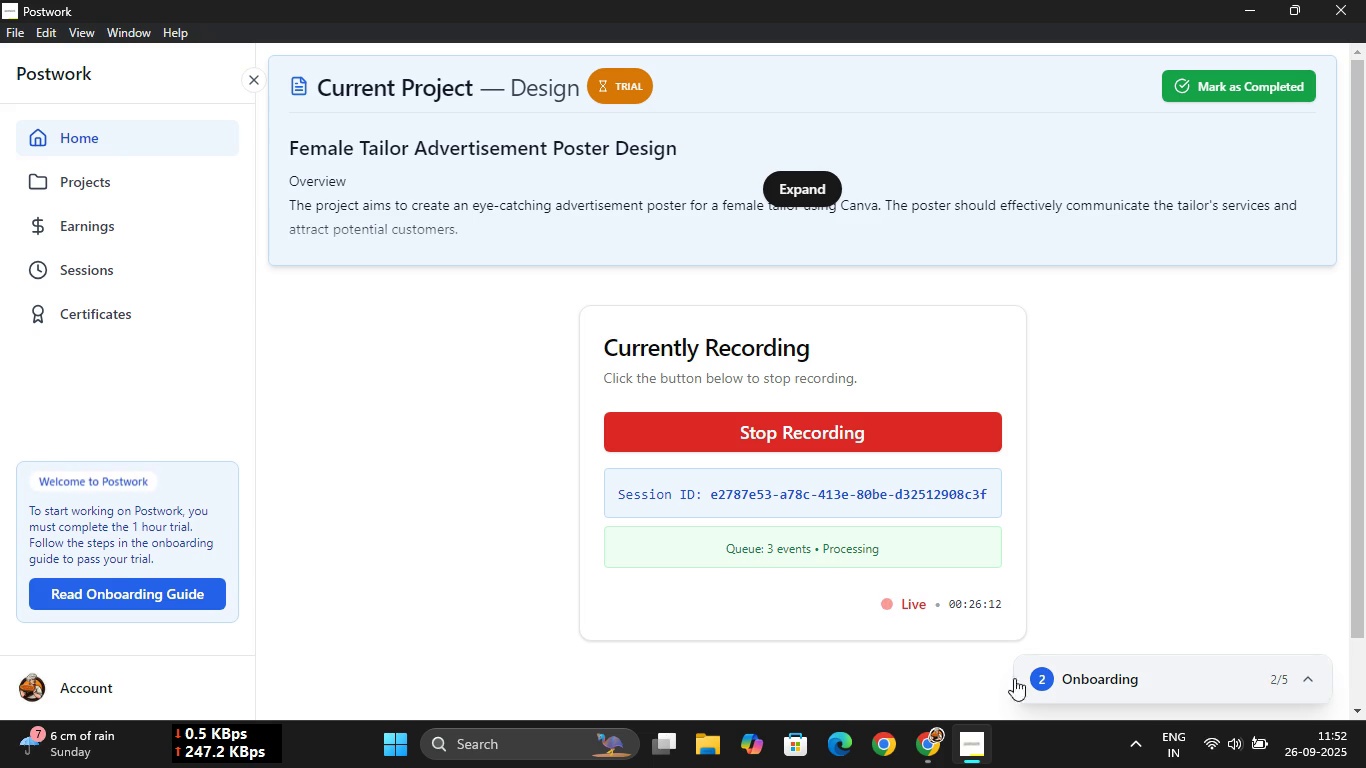 
wait(6.86)
 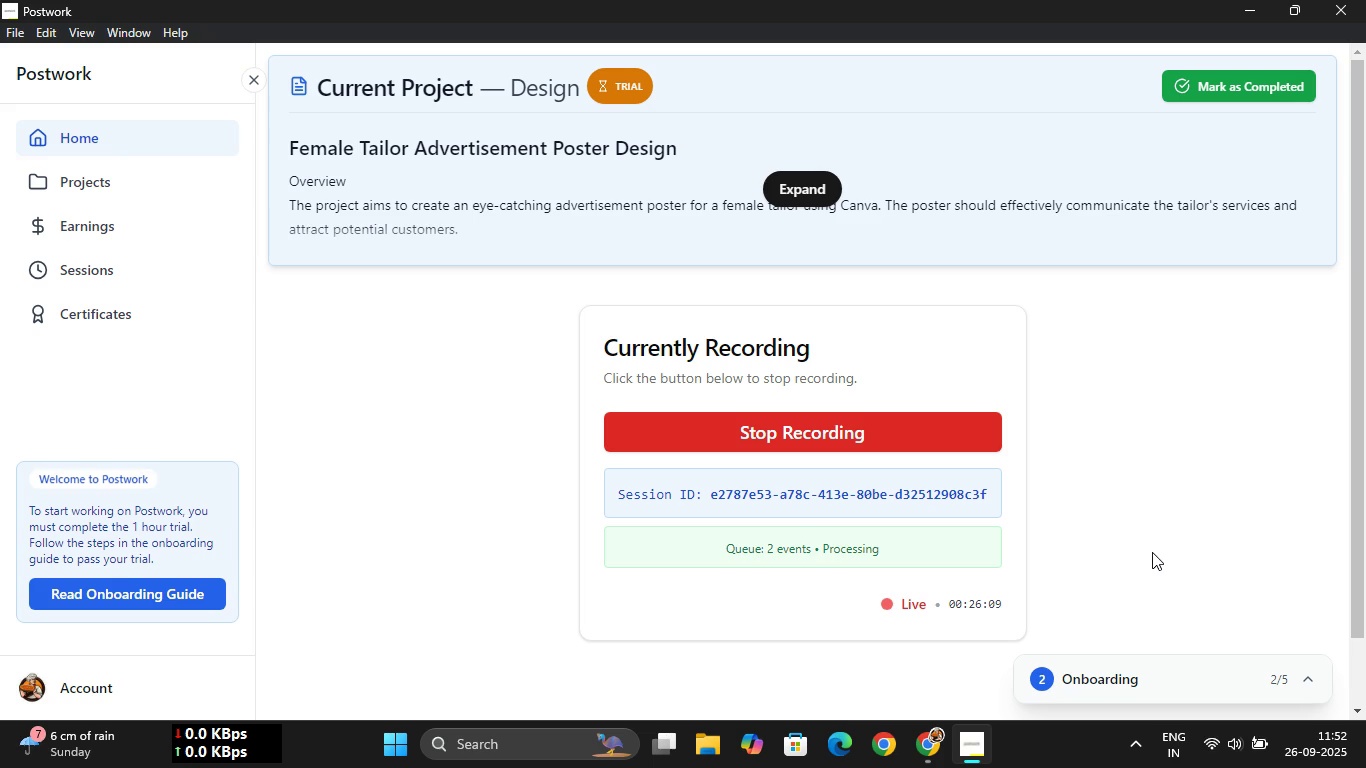 
left_click([941, 744])
 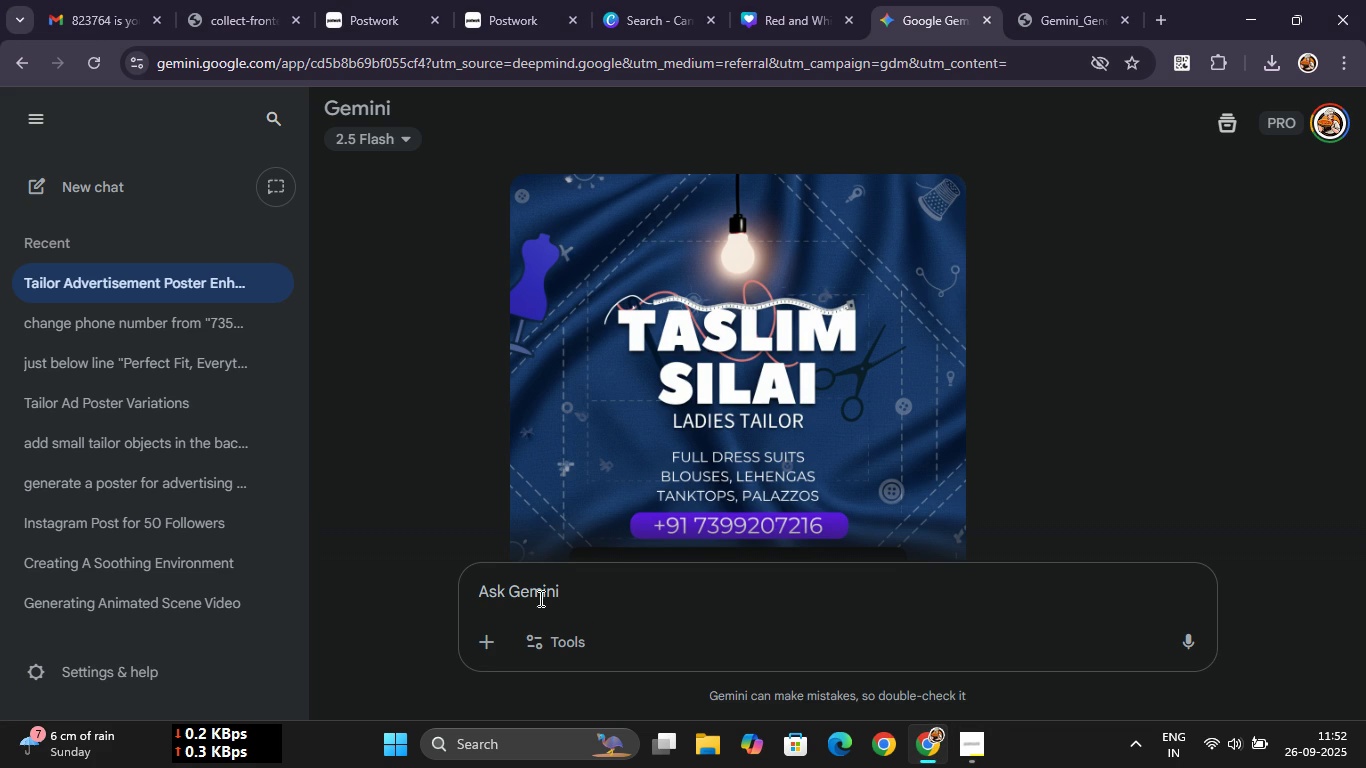 
left_click([497, 591])
 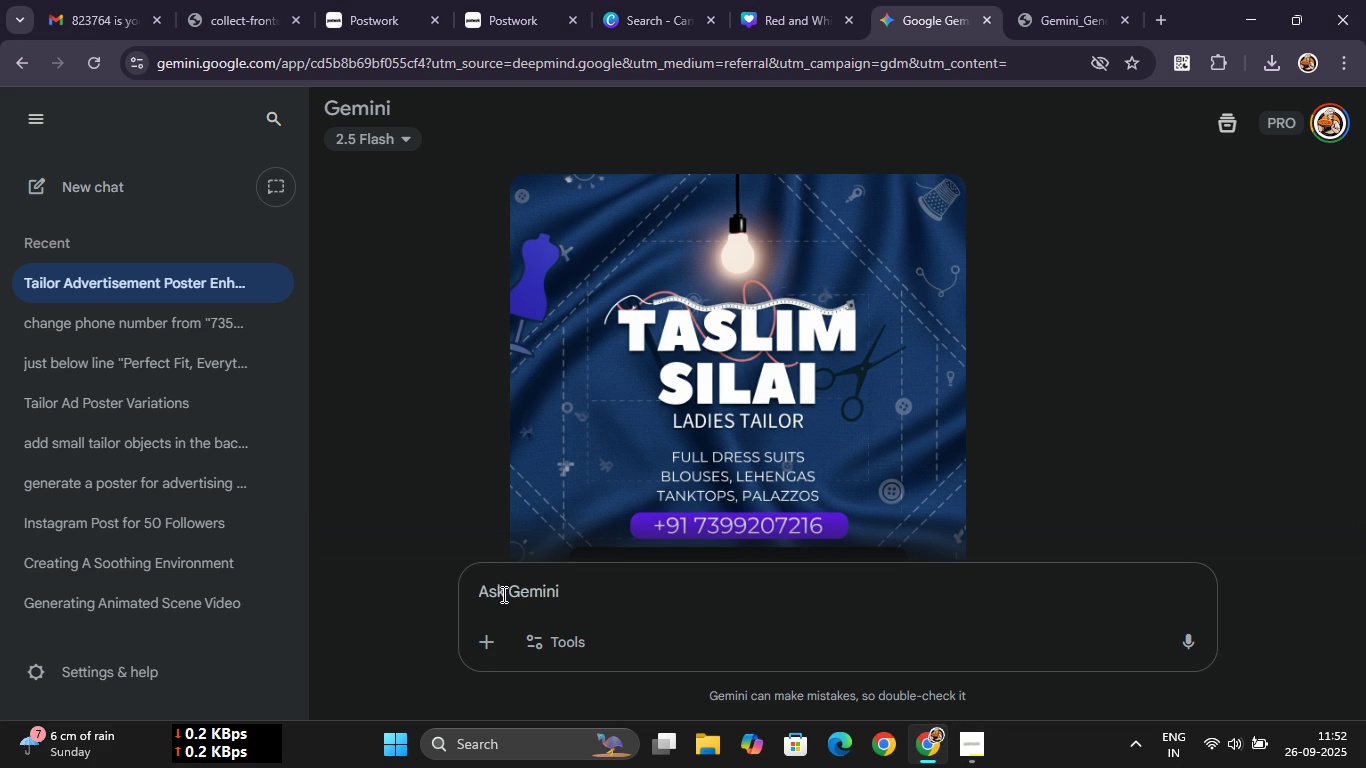 
type(enhance it more add)
key(Backspace)
key(Backspace)
key(Backspace)
type(by changing fonts or adding glowing effects in the background)
 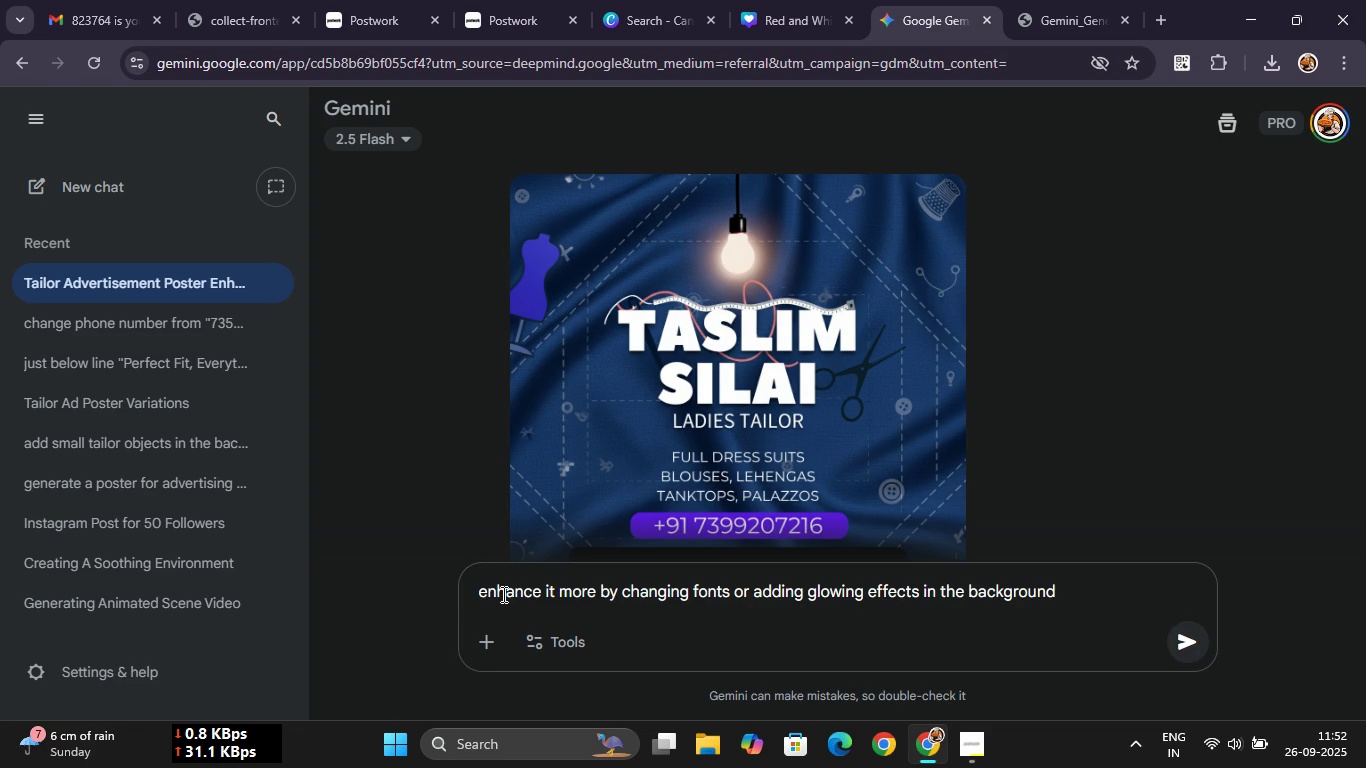 
key(Enter)
 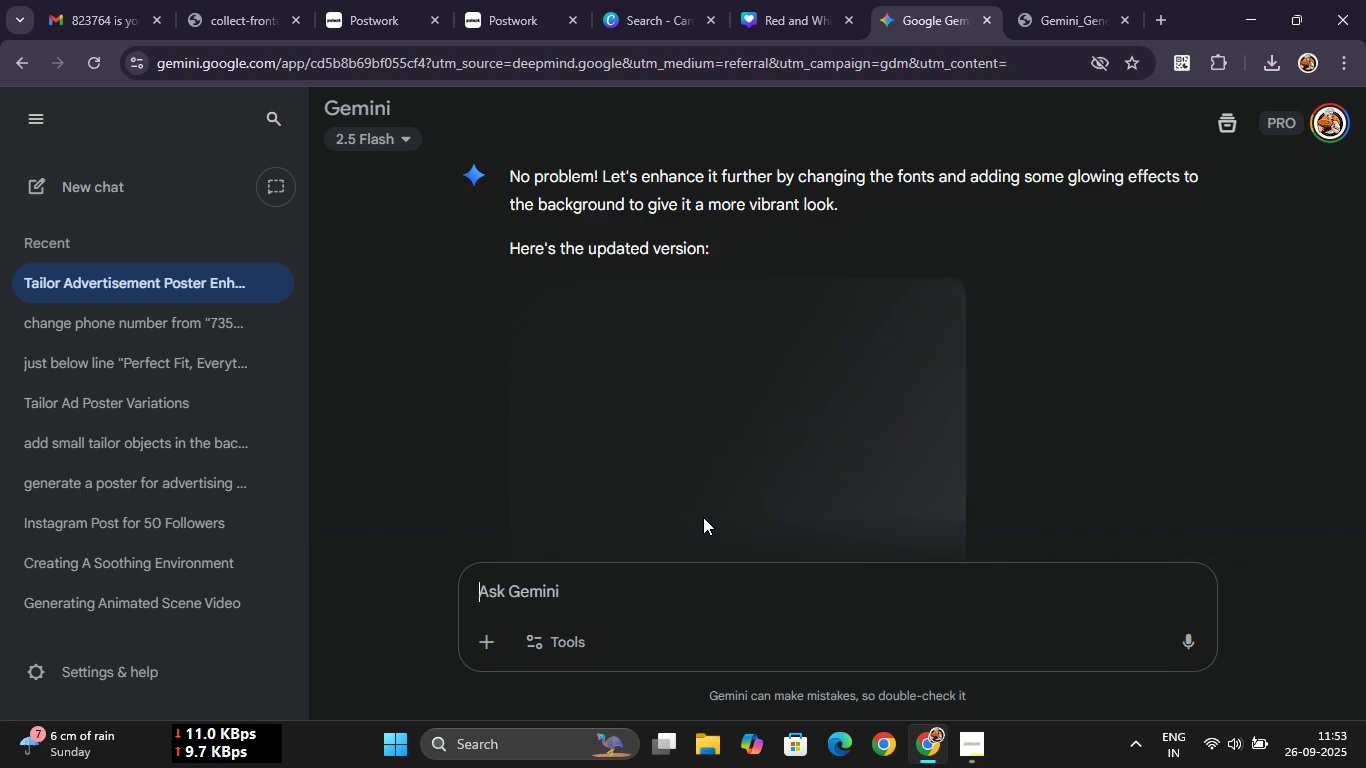 
wait(16.04)
 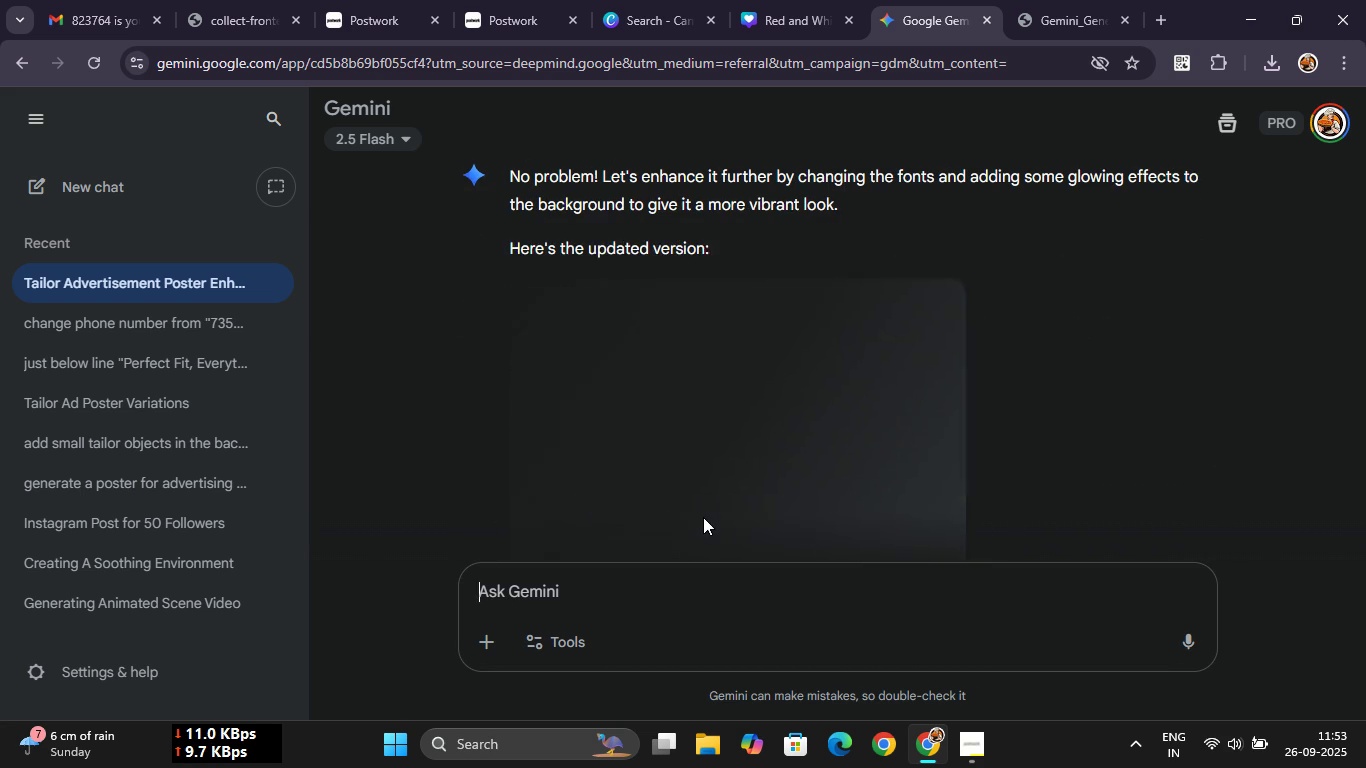 
left_click([835, 363])
 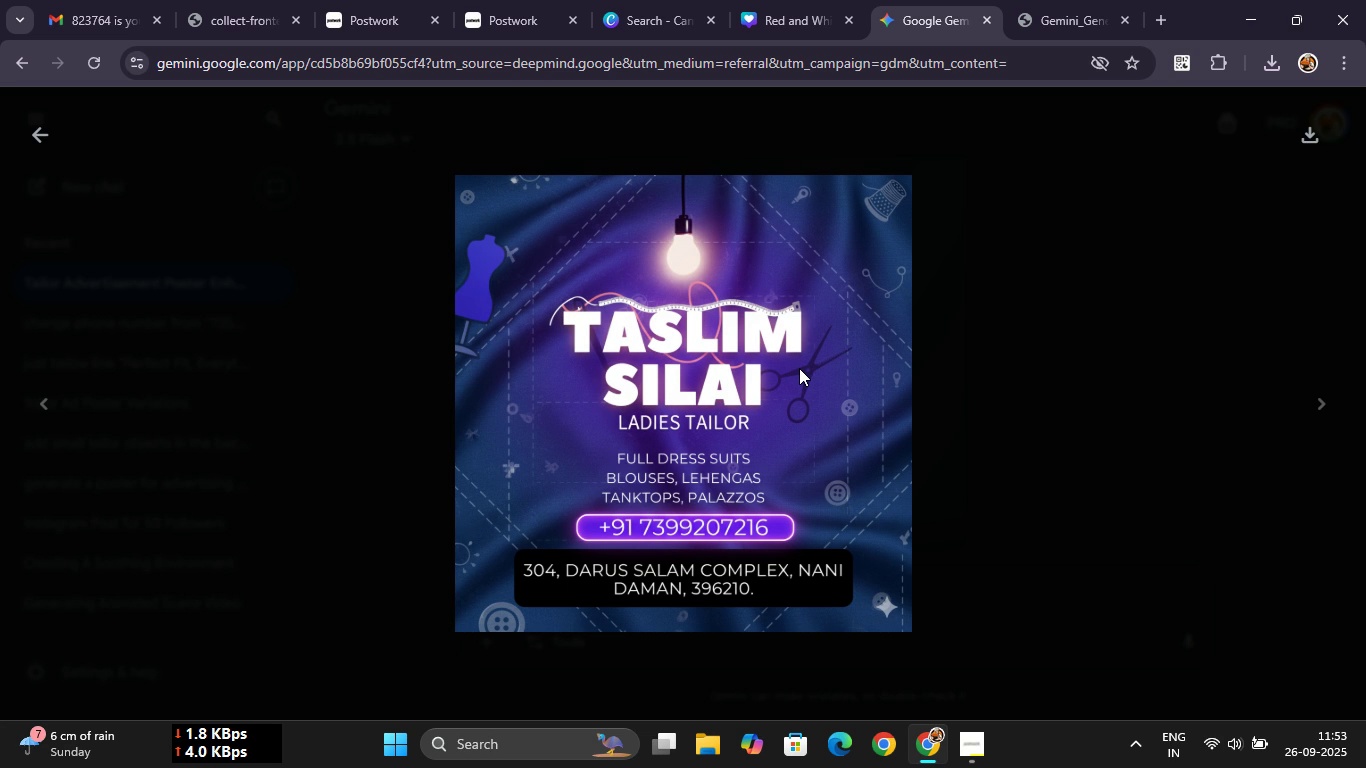 
wait(9.61)
 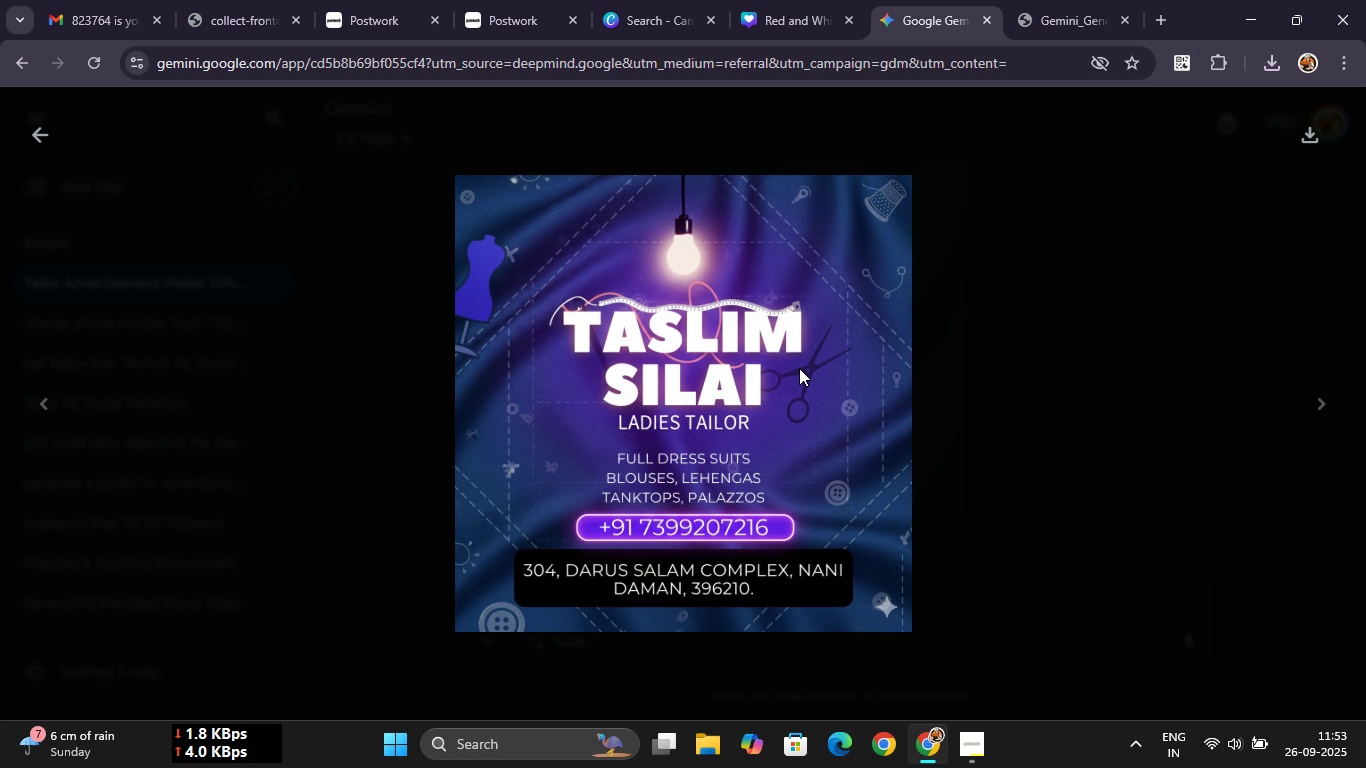 
left_click([1314, 130])